 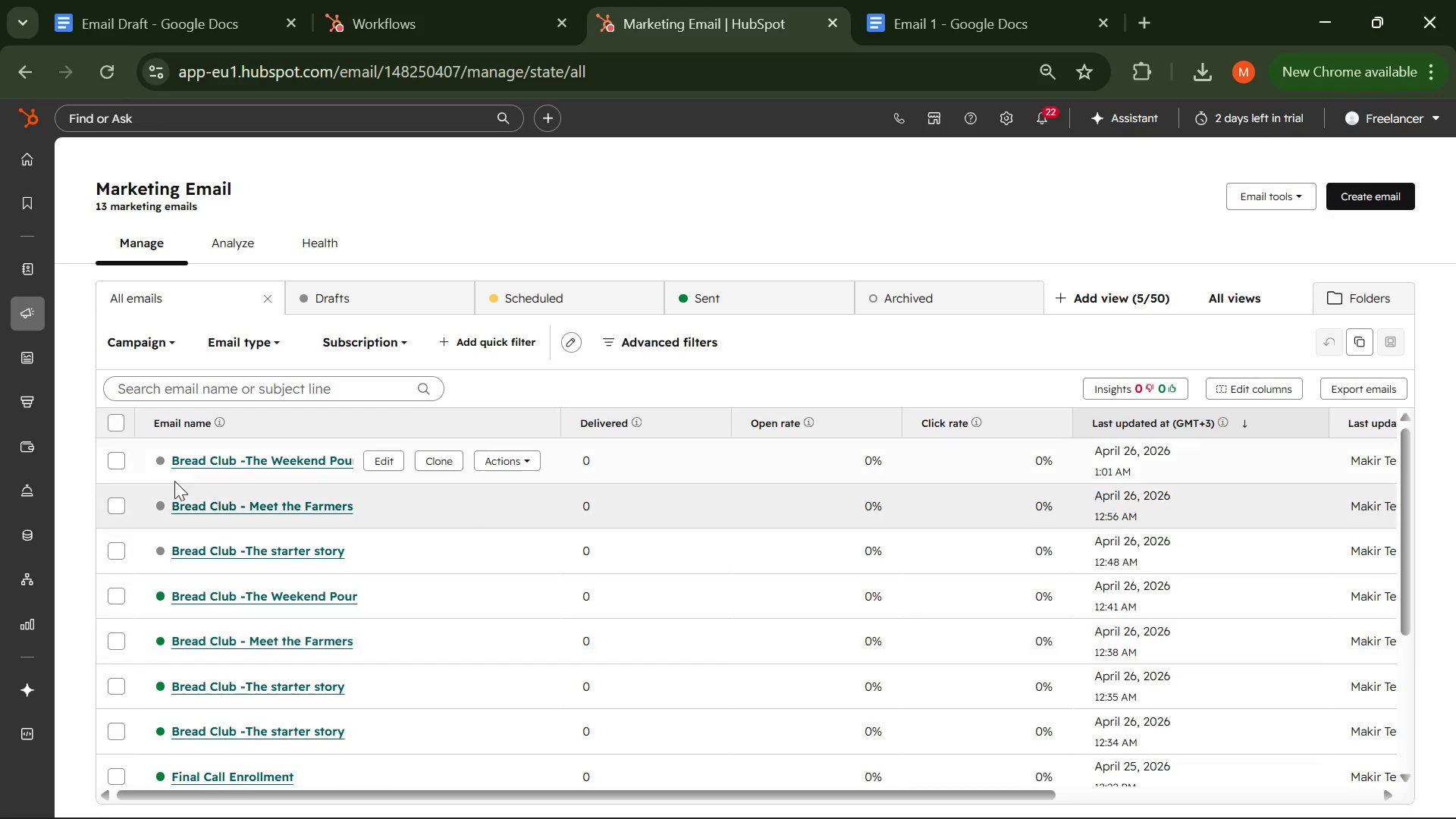 
left_click([234, 554])
 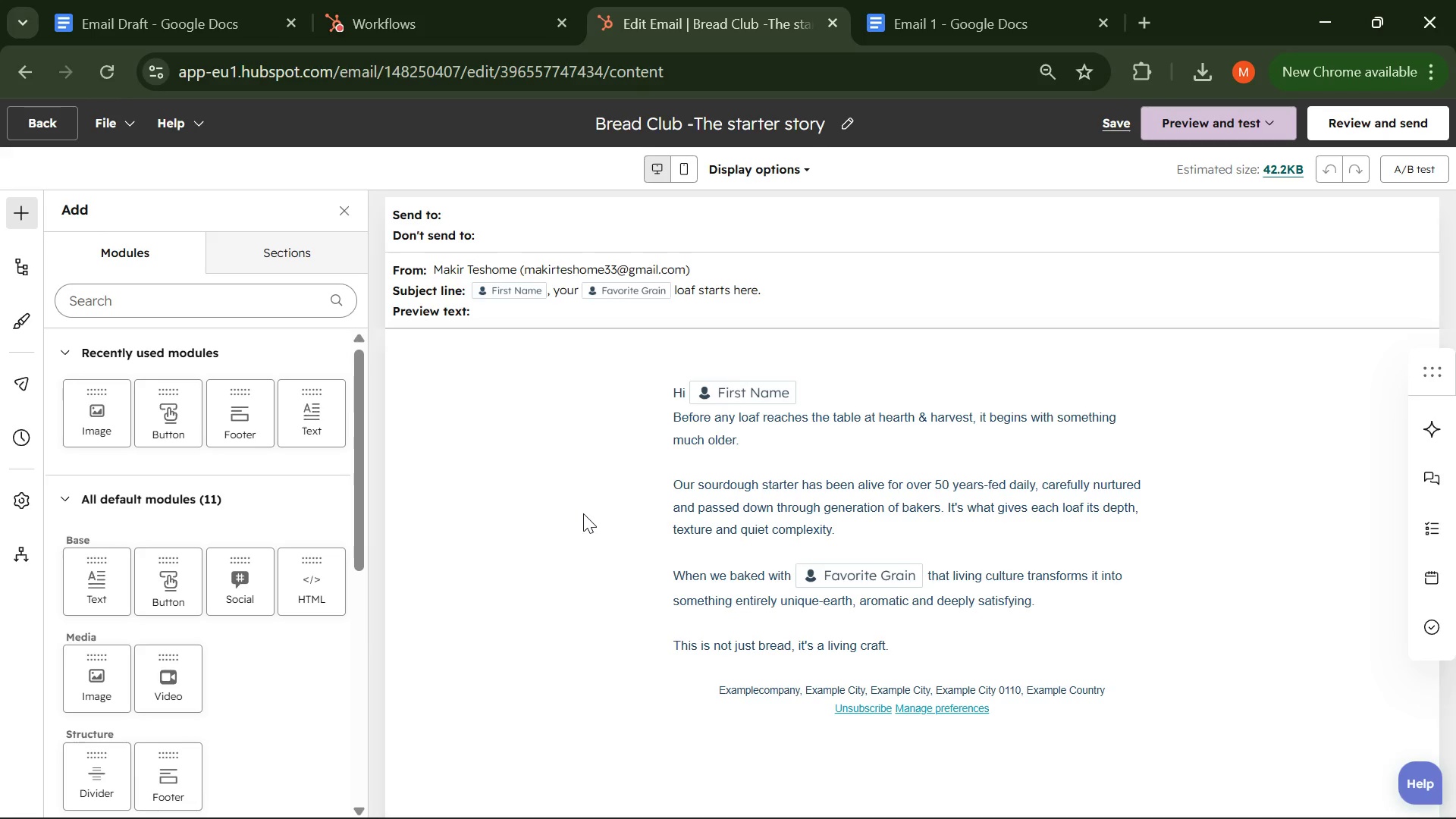 
wait(245.56)
 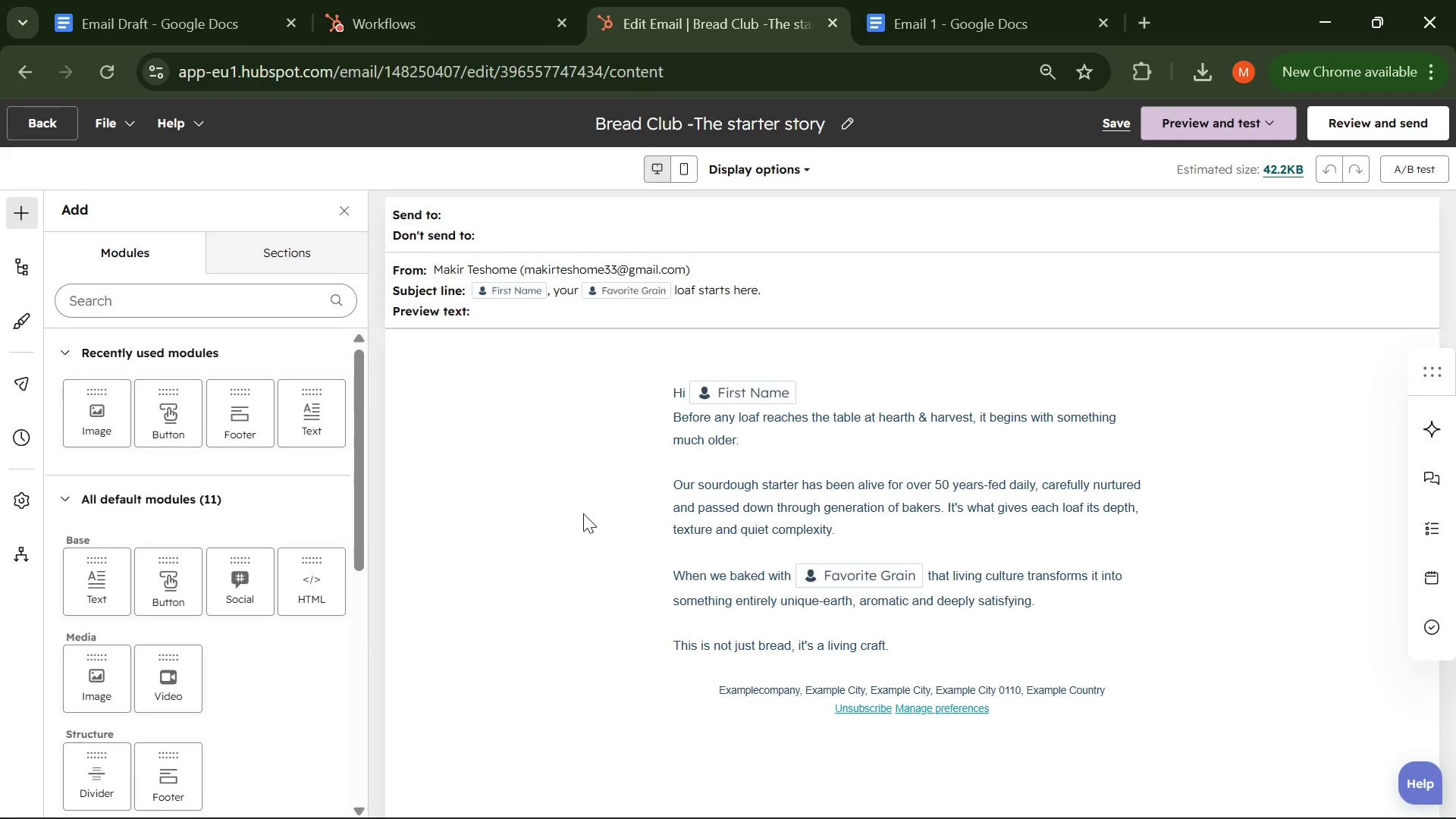 
scroll: coordinate [726, 457], scroll_direction: up, amount: 1.0
 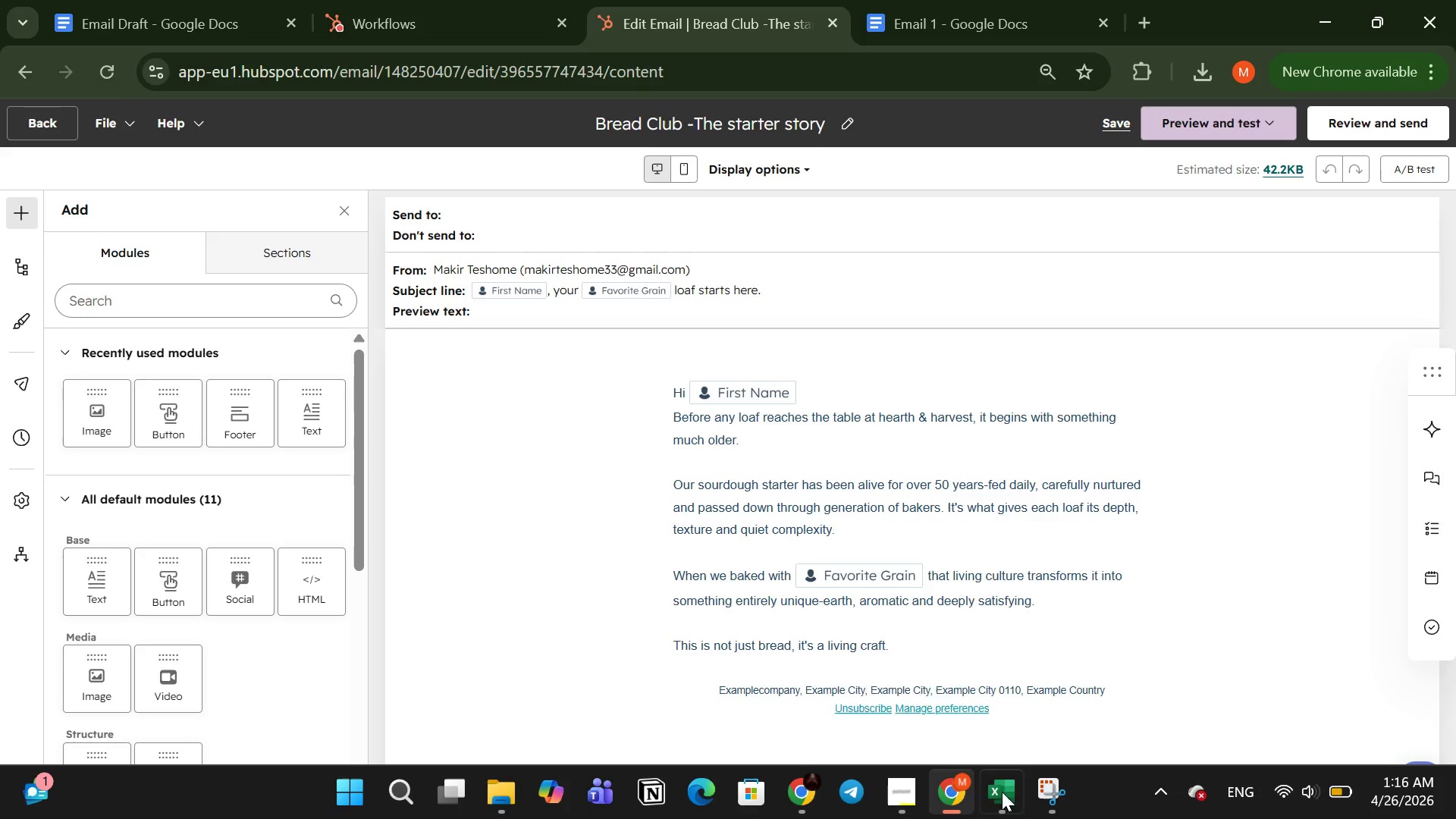 
left_click([898, 797])